 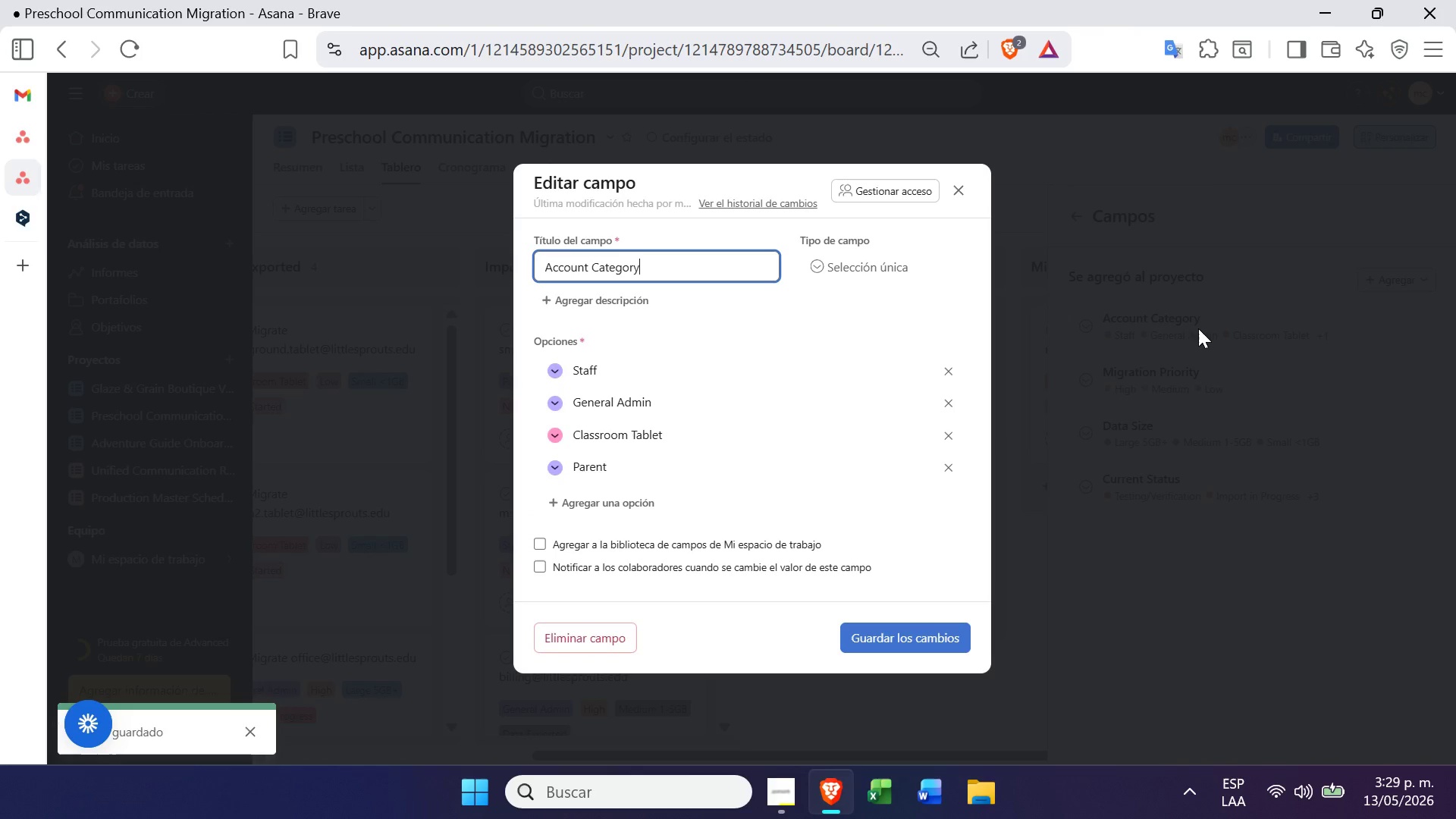 
left_click([885, 650])
 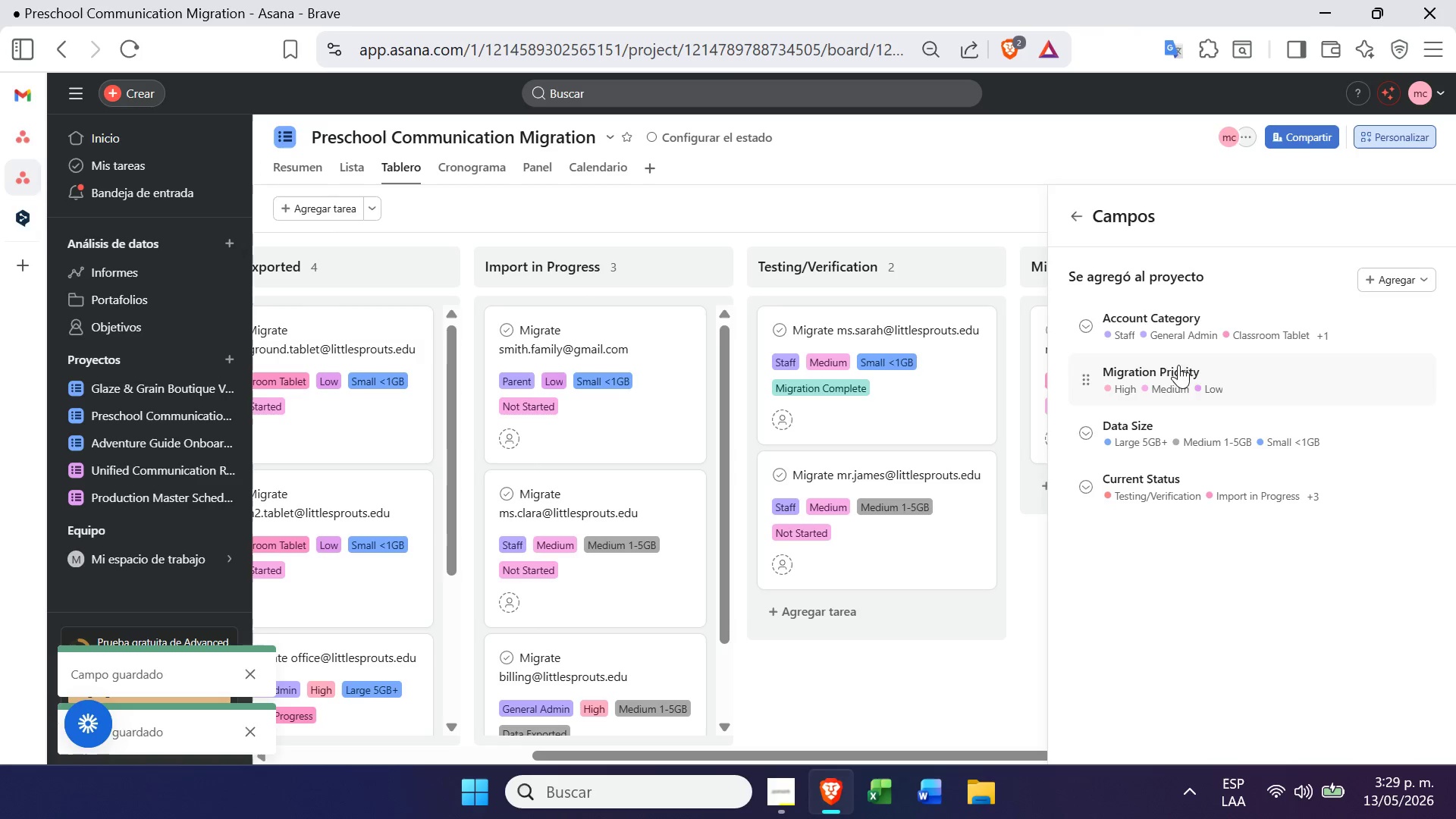 
left_click([1182, 377])
 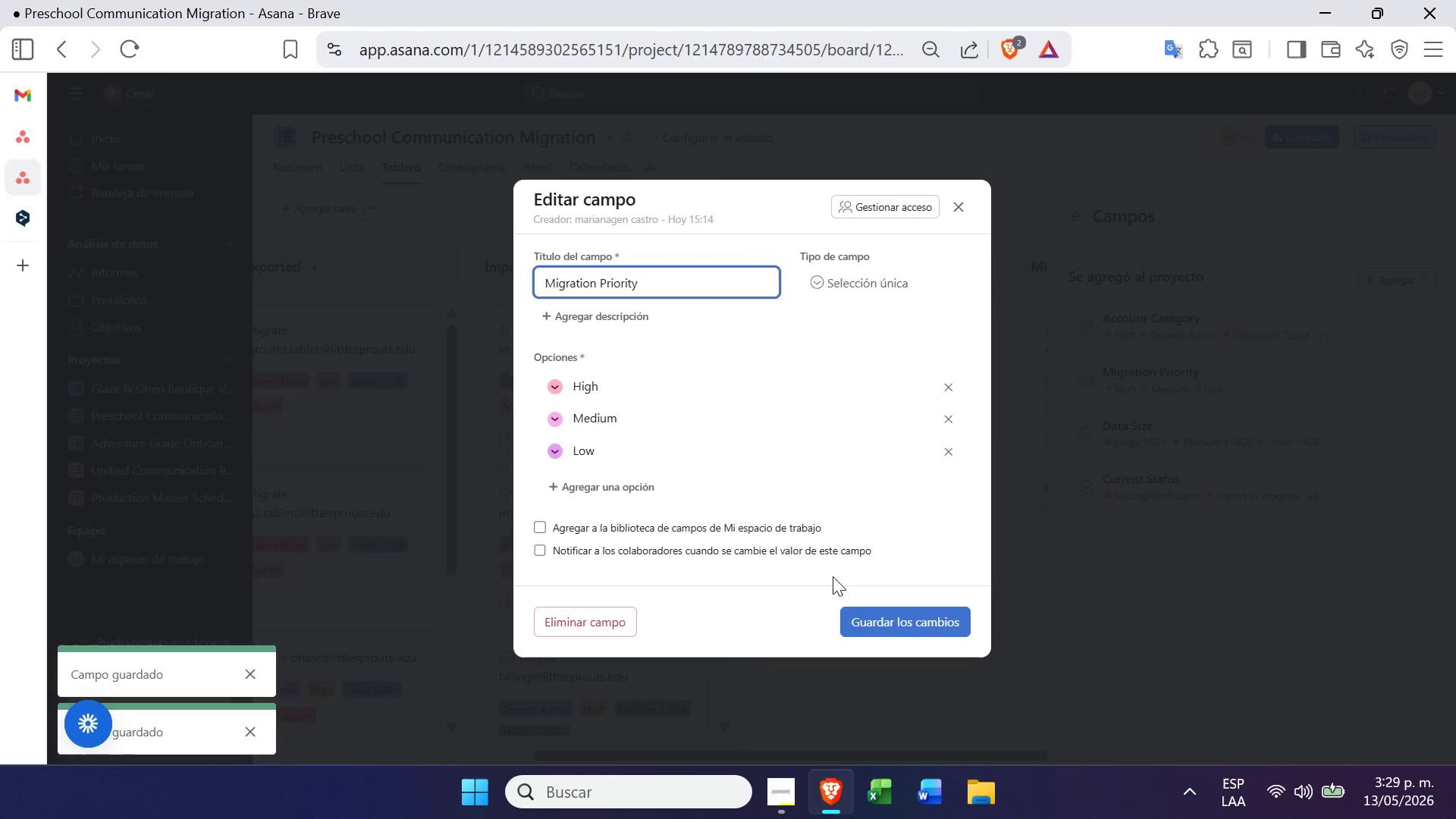 
left_click([855, 618])
 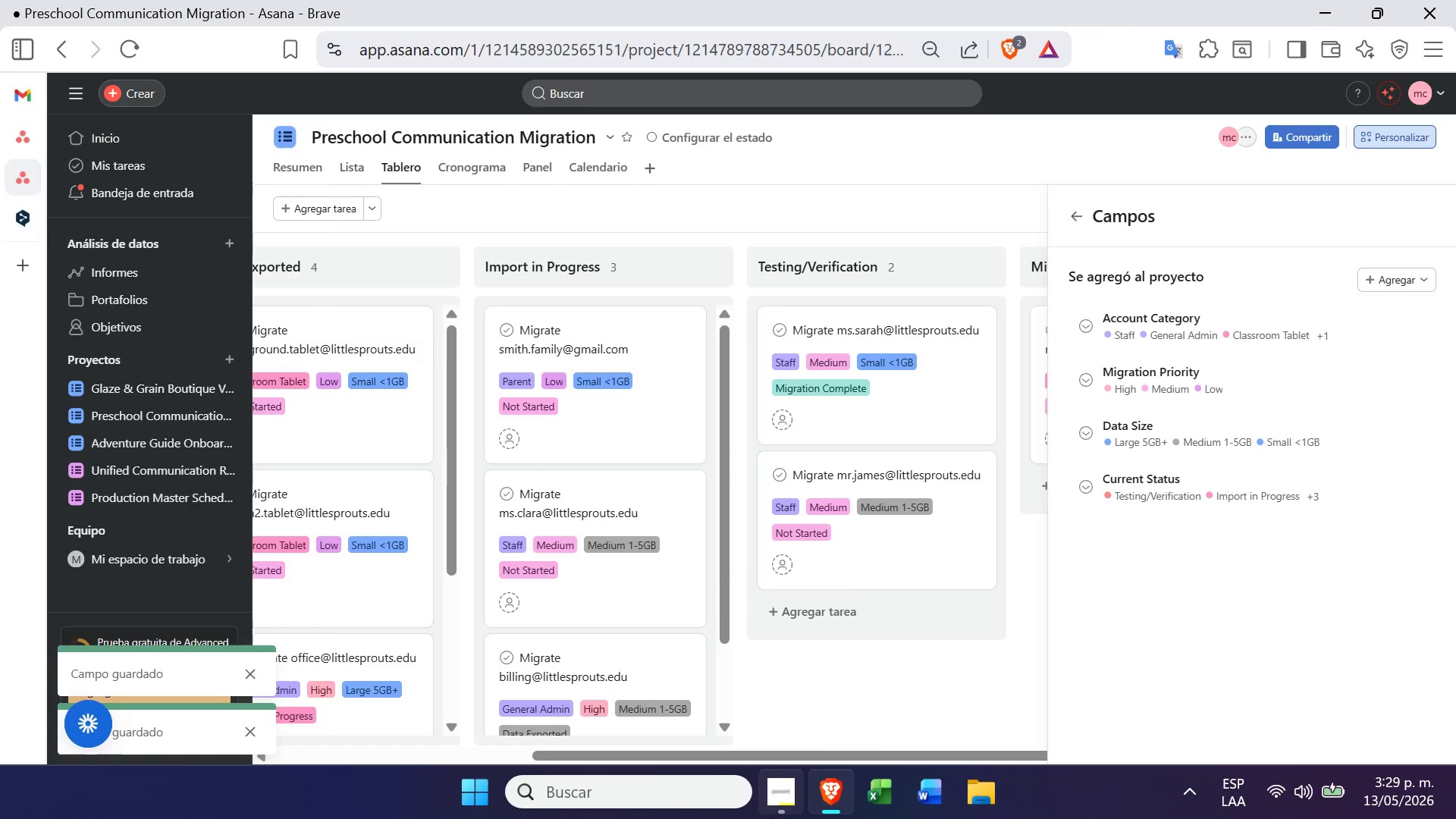 
left_click([756, 781])